 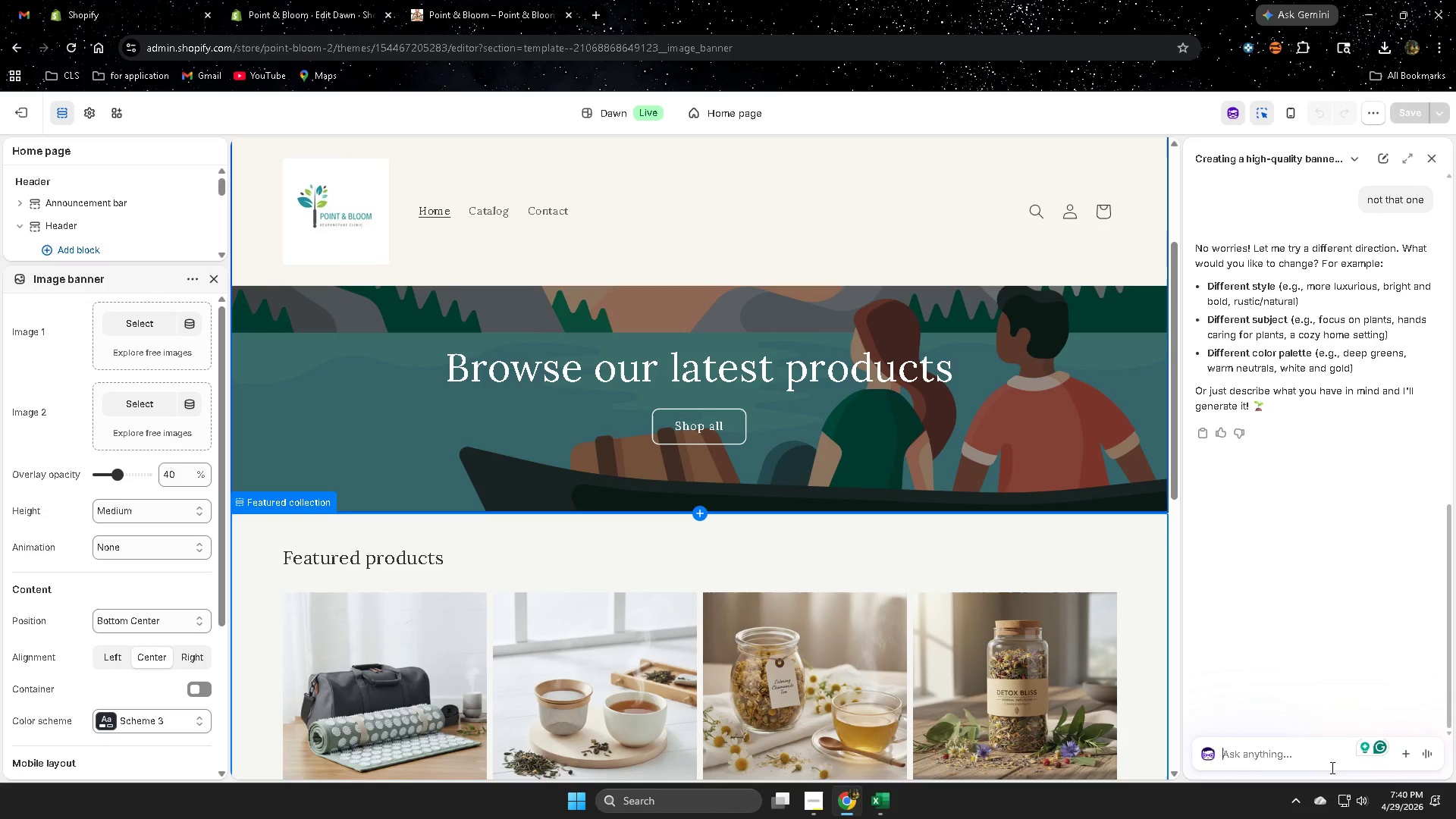 
key(Control+V)
 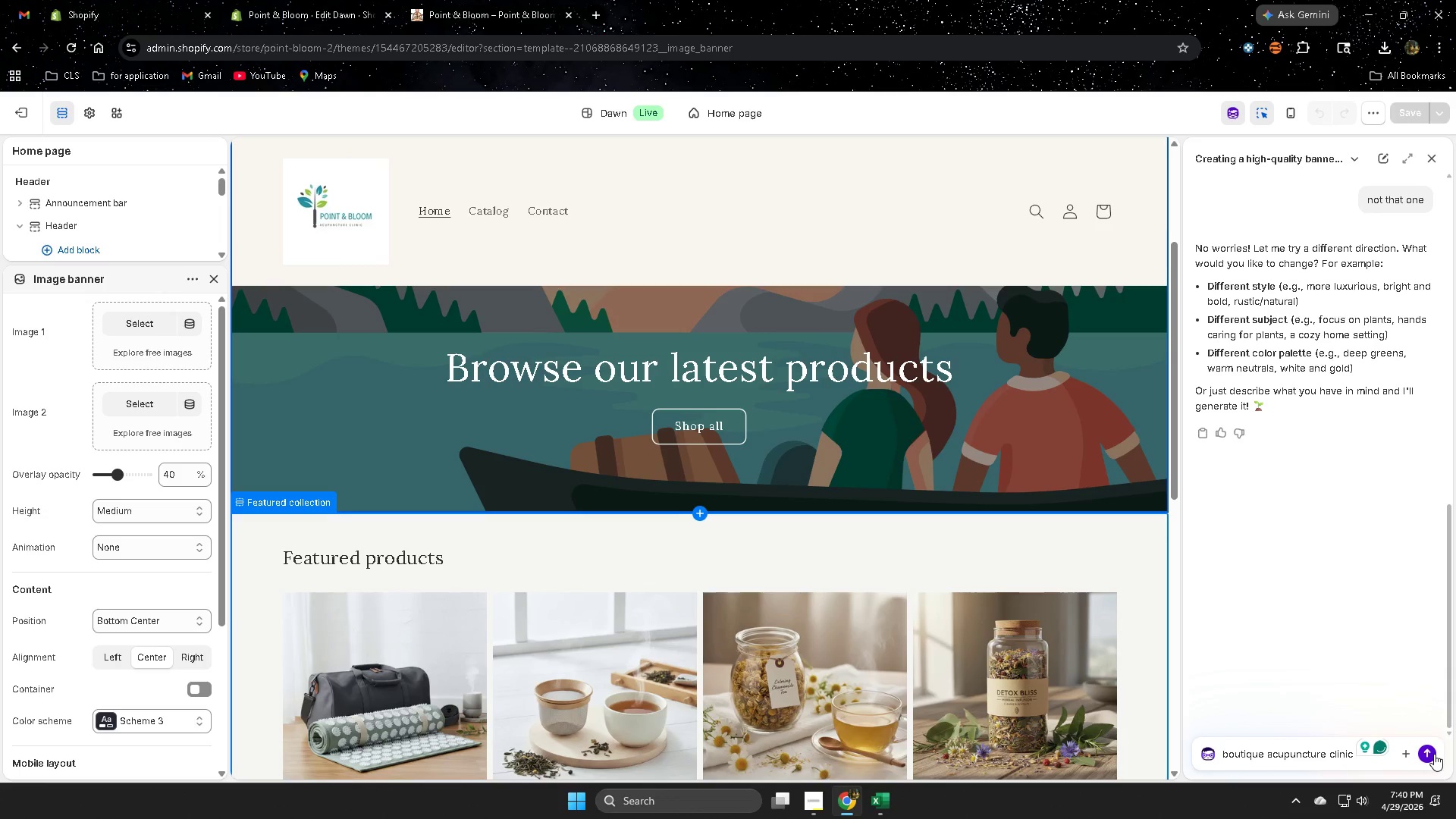 
left_click([1430, 752])
 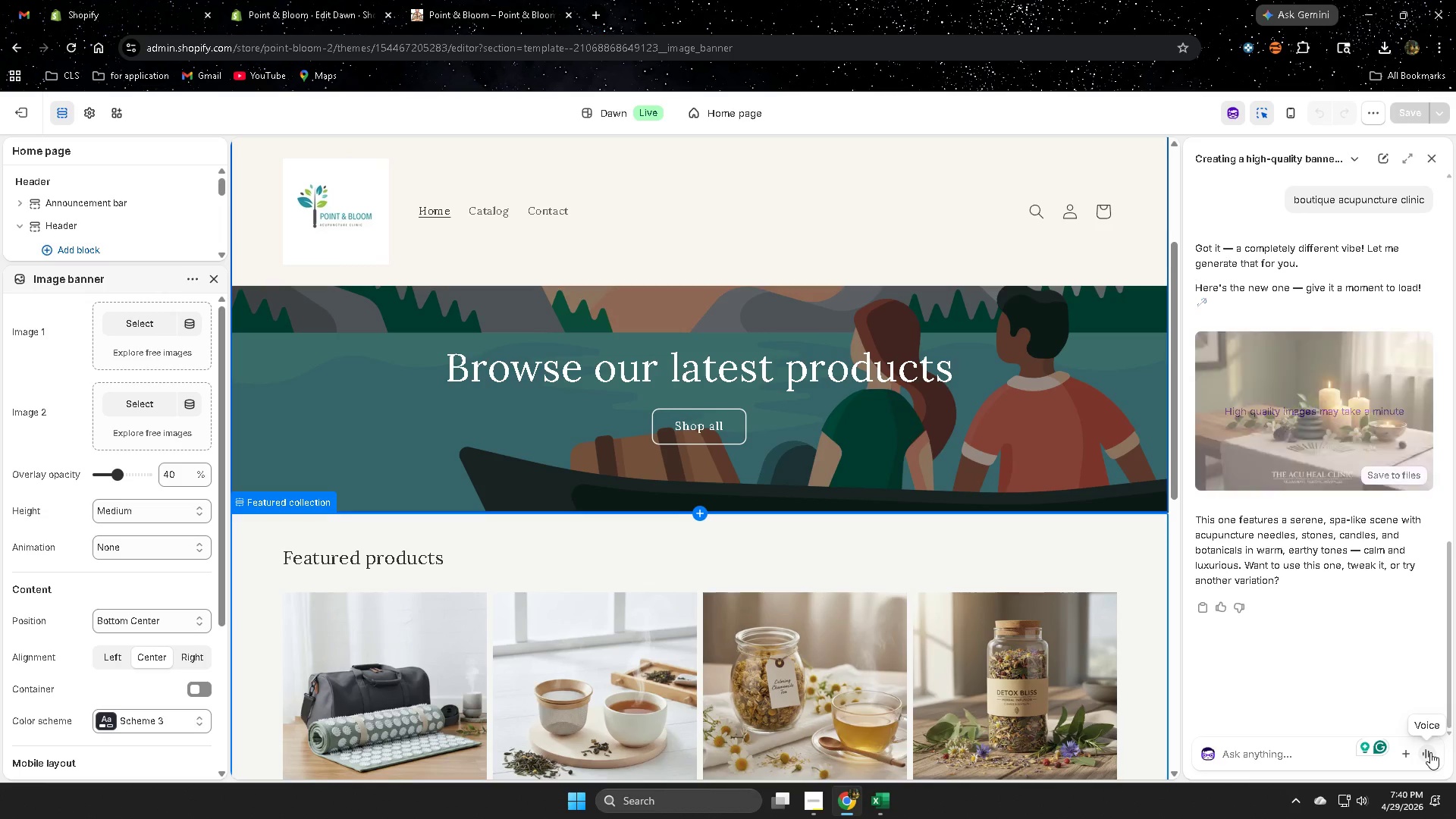 
wait(28.26)
 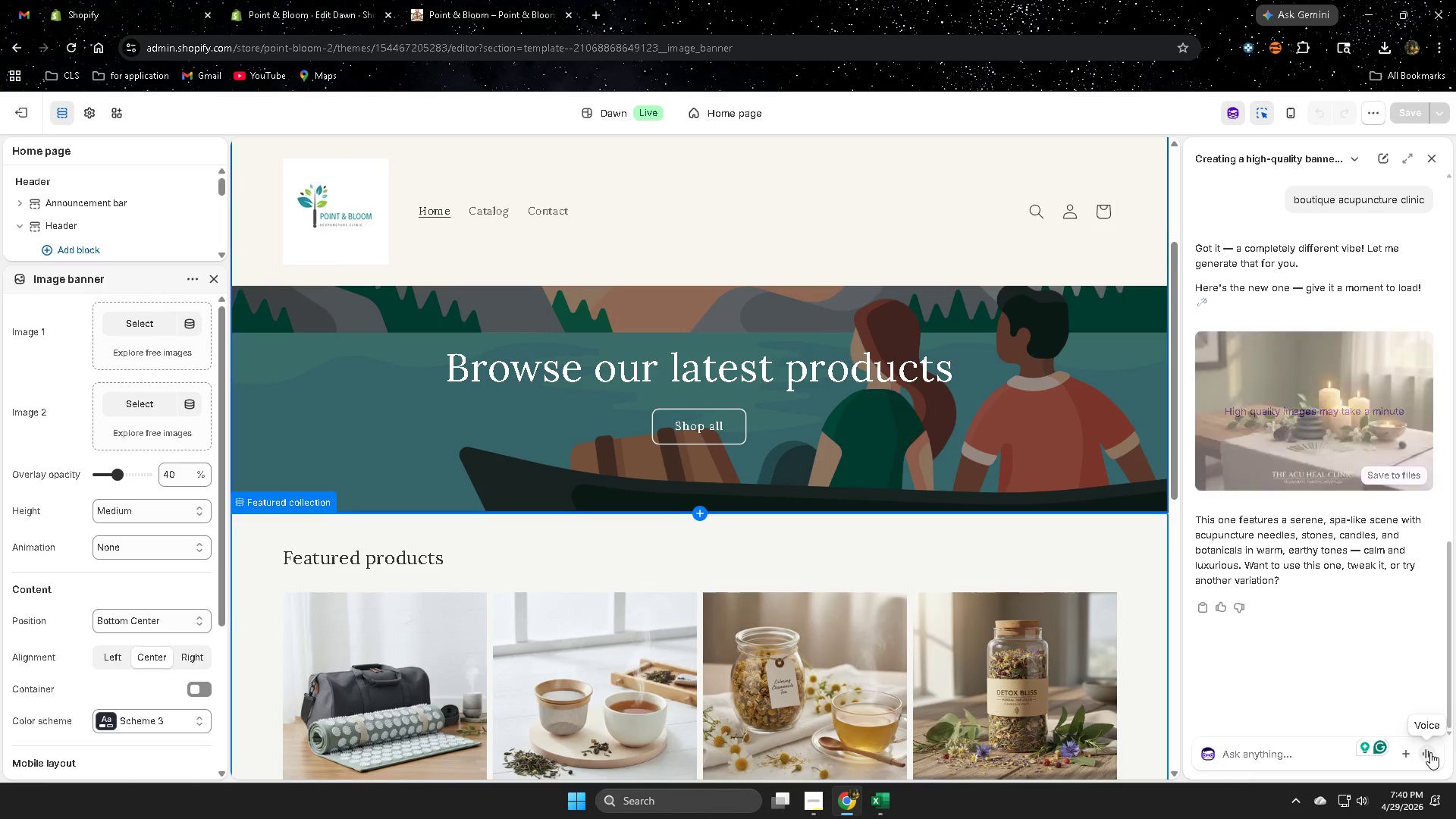 
left_click([1292, 418])
 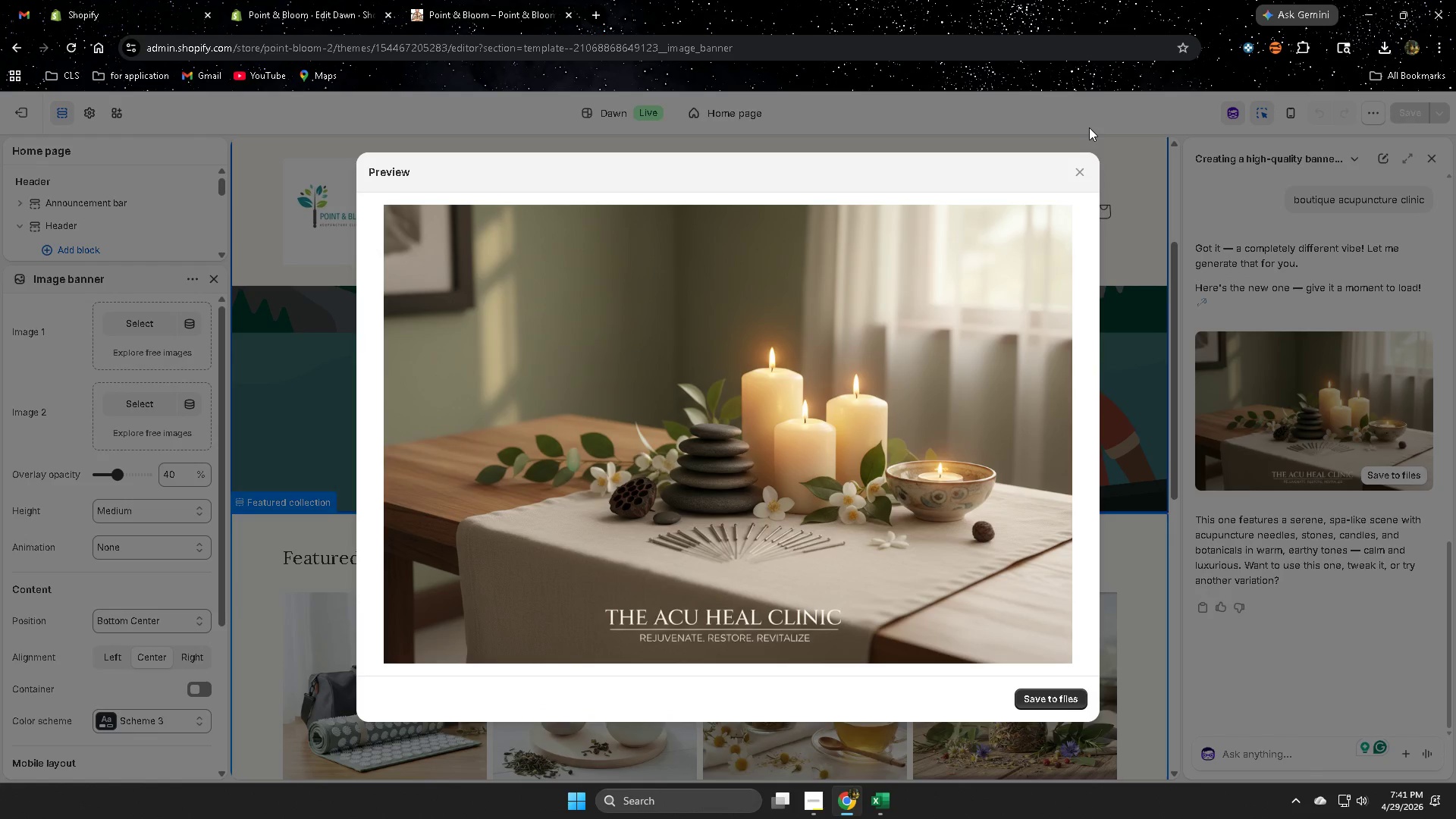 
left_click([1080, 172])
 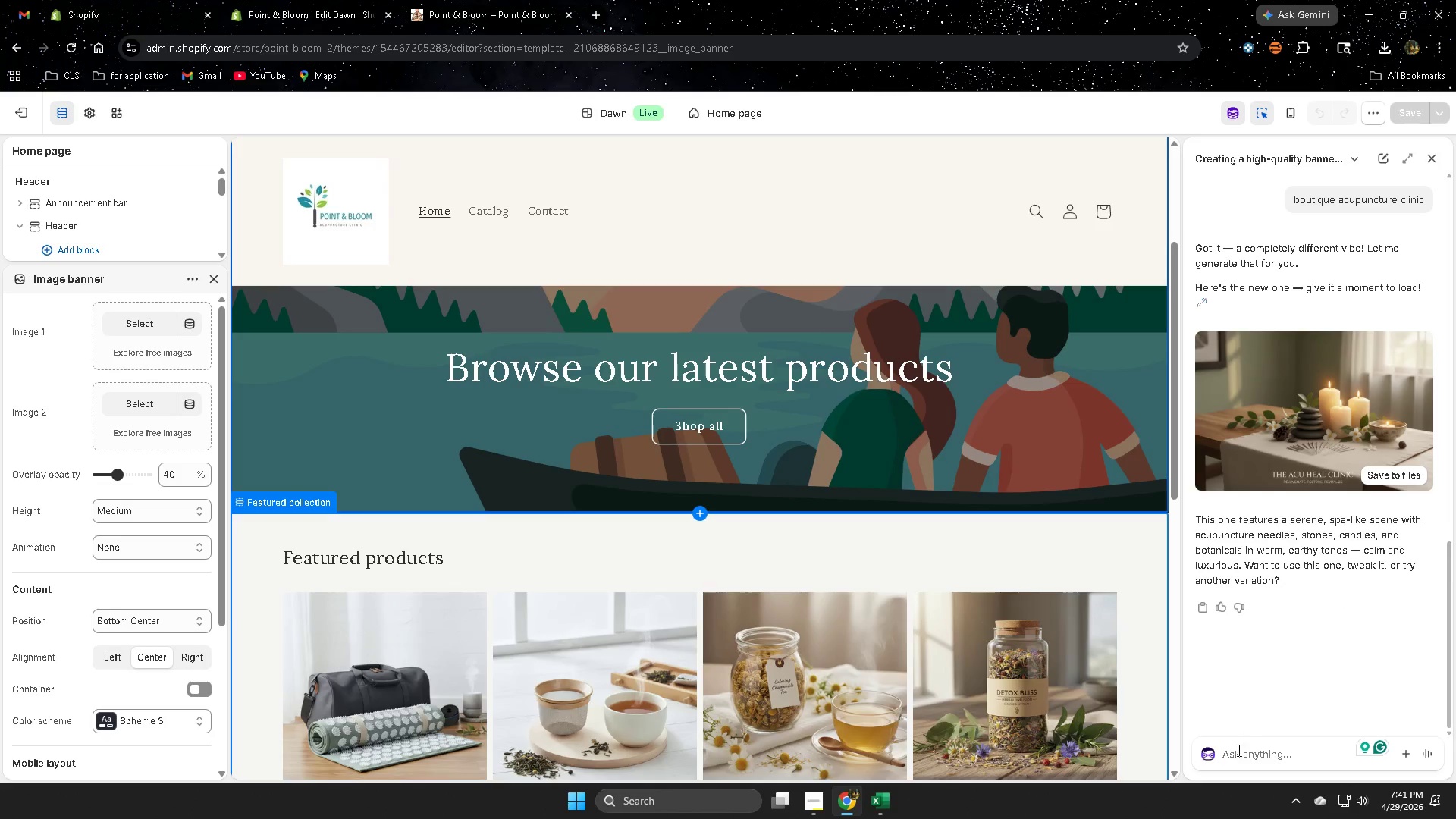 
left_click([1250, 752])
 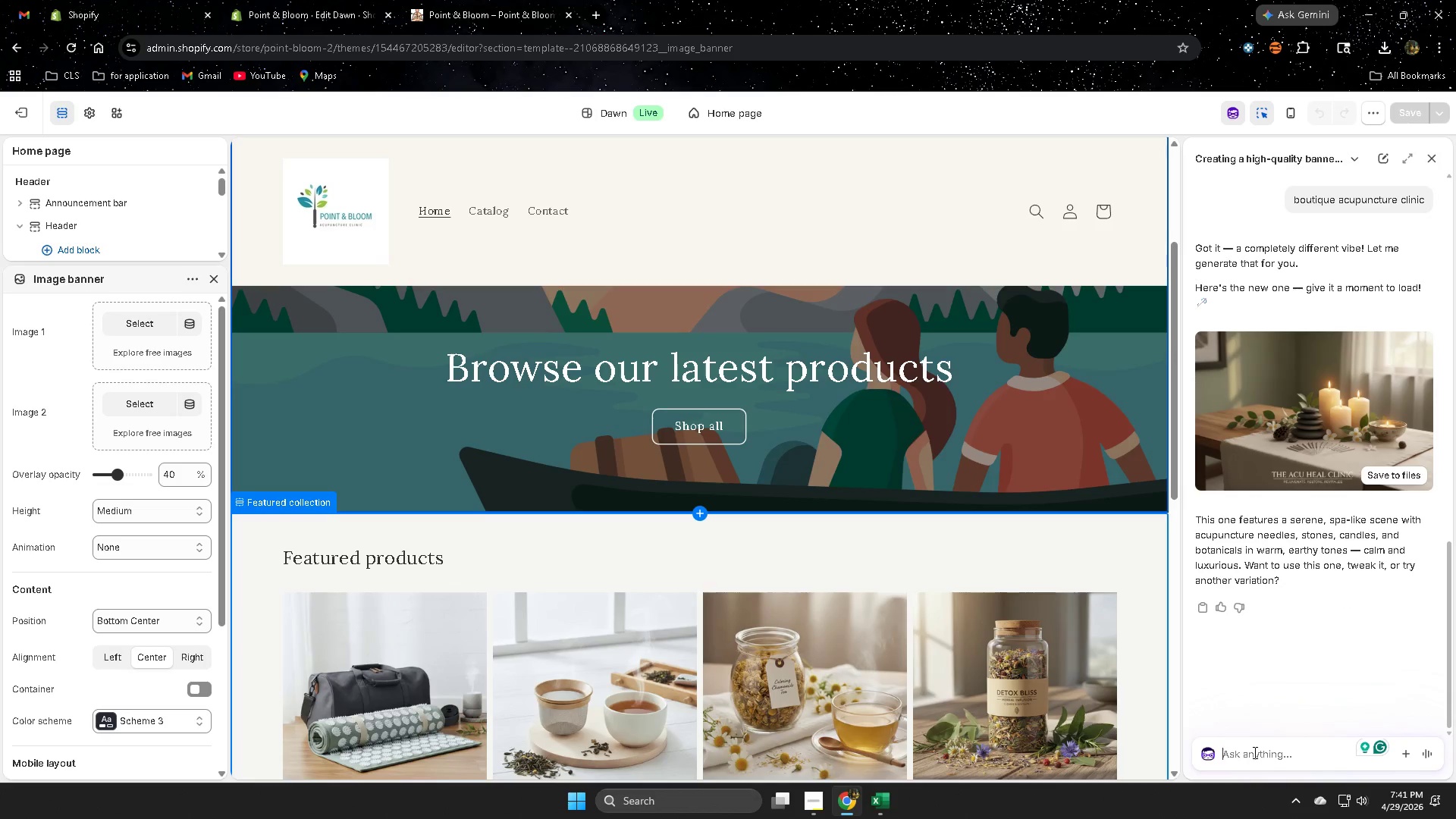 
type(pla)
key(Backspace)
key(Backspace)
type(m)
key(Backspace)
key(Backspace)
type(make it a plan)
key(Backspace)
type(in p[hp)
key(Backspace)
key(Backspace)
key(Backspace)
type(hpo)
key(Backspace)
key(Backspace)
type(oto no m)
key(Backspace)
type(text)
 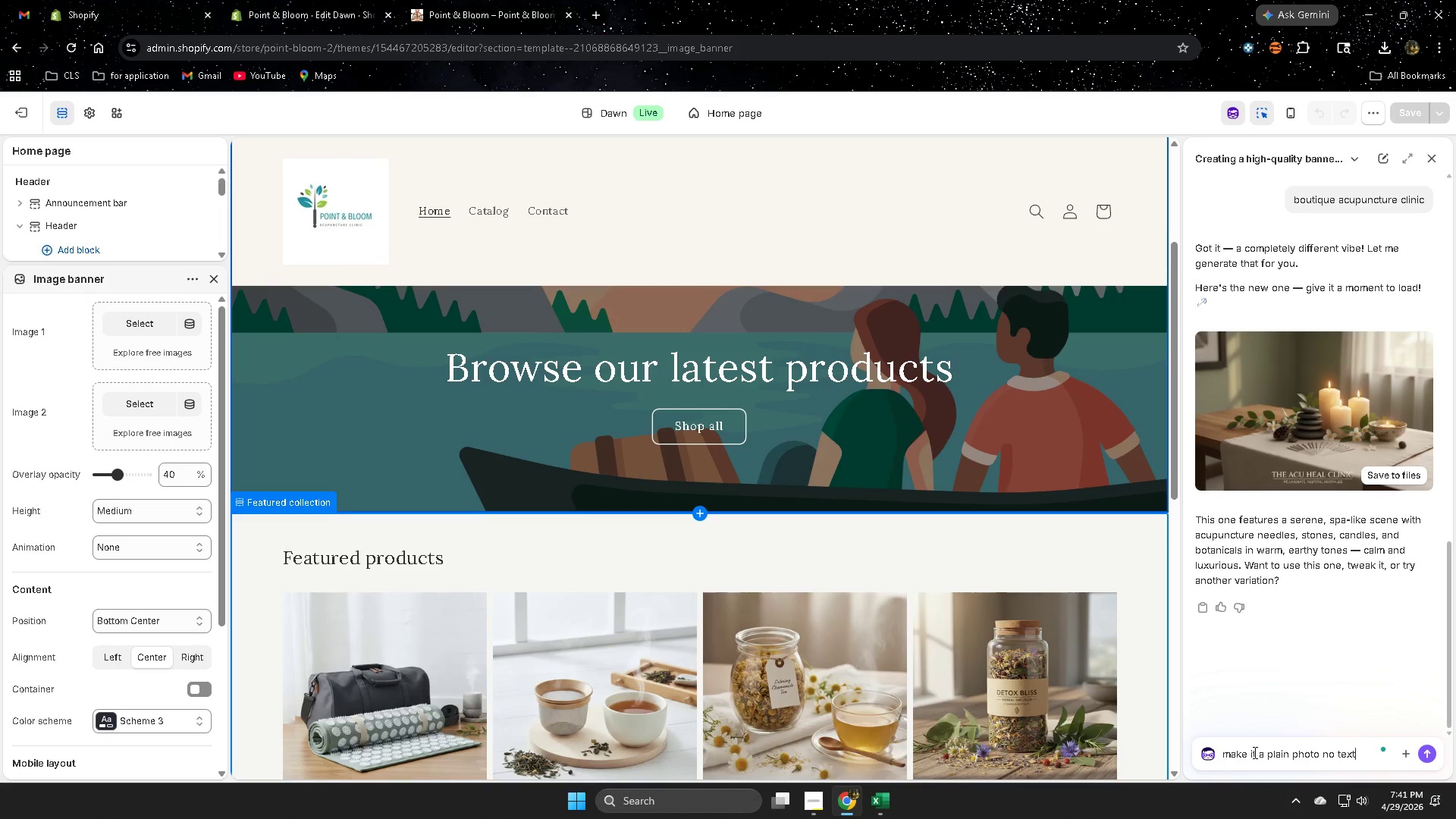 
key(Enter)
 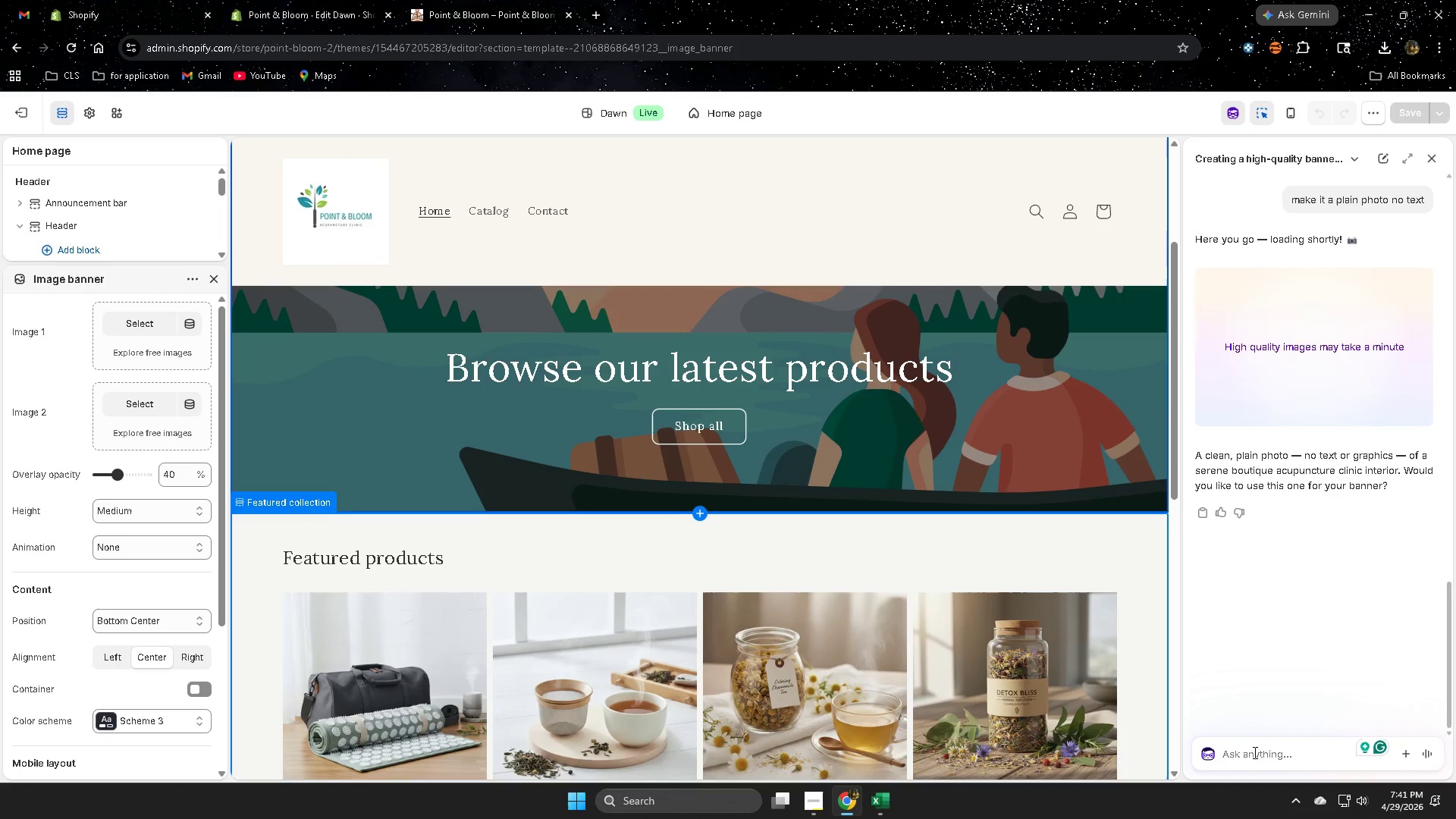 
wait(25.83)
 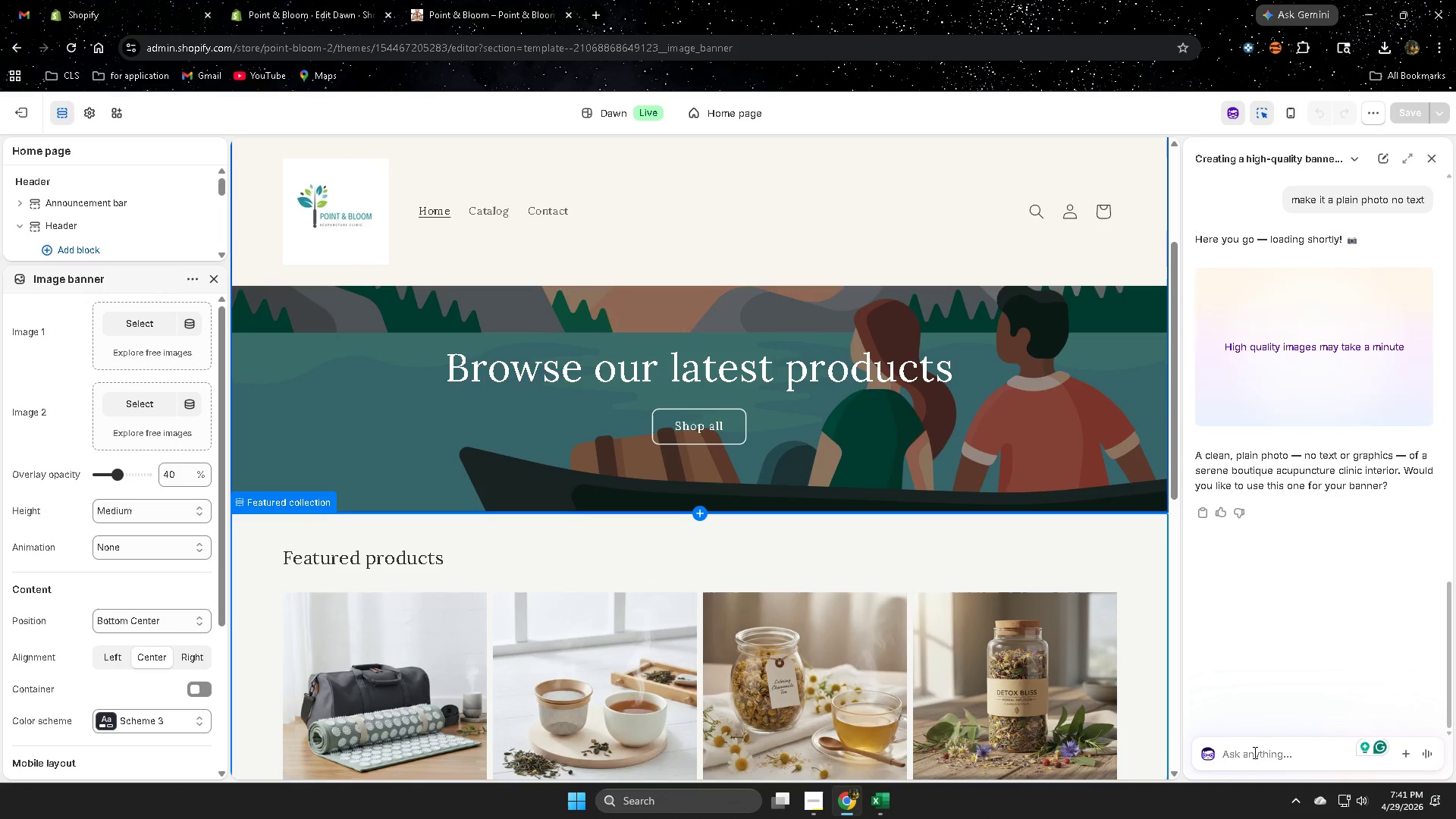 
scroll: coordinate [1304, 474], scroll_direction: up, amount: 3.0
 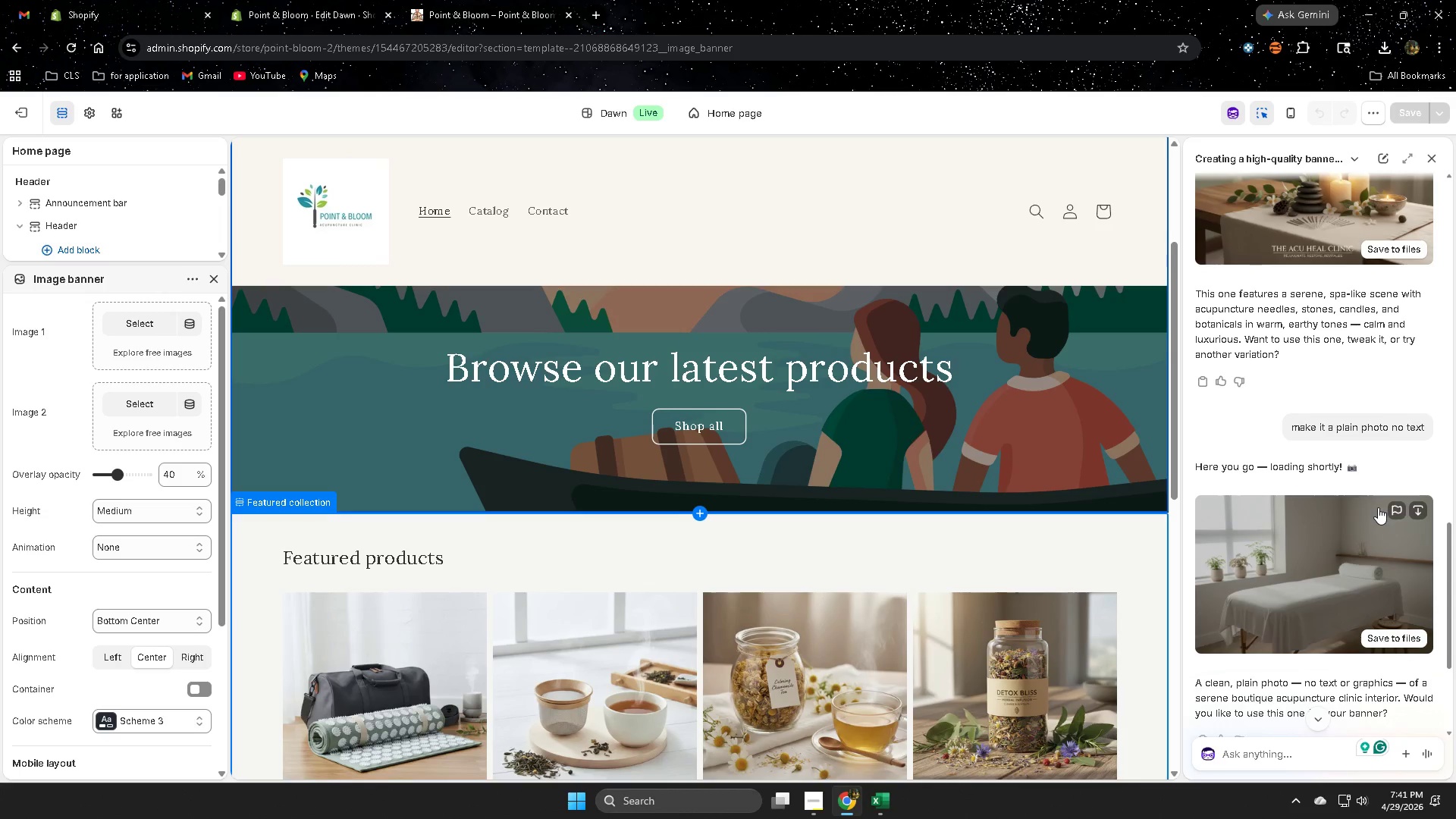 
left_click([1293, 764])
 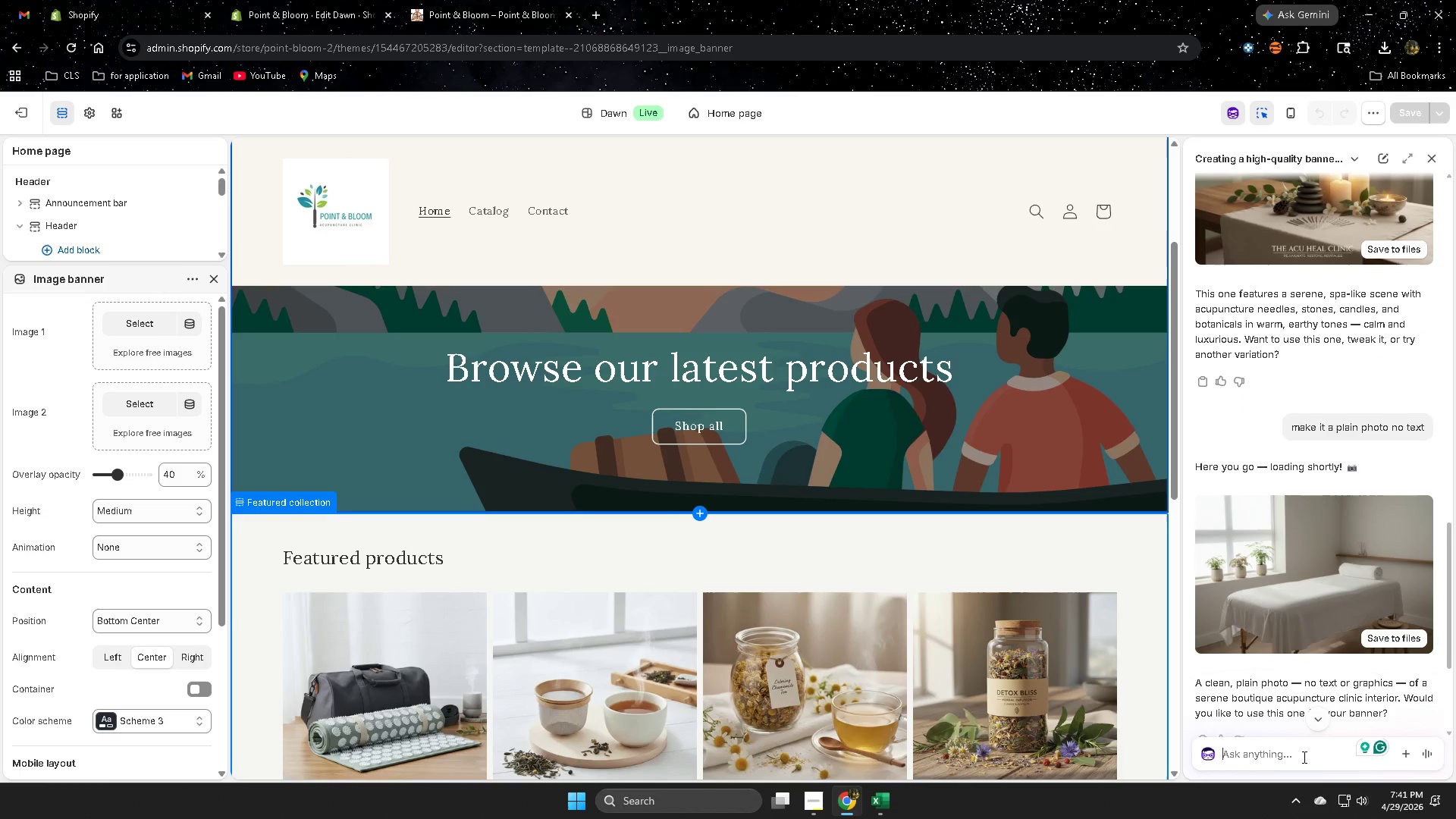 
scroll: coordinate [1363, 507], scroll_direction: up, amount: 3.0
 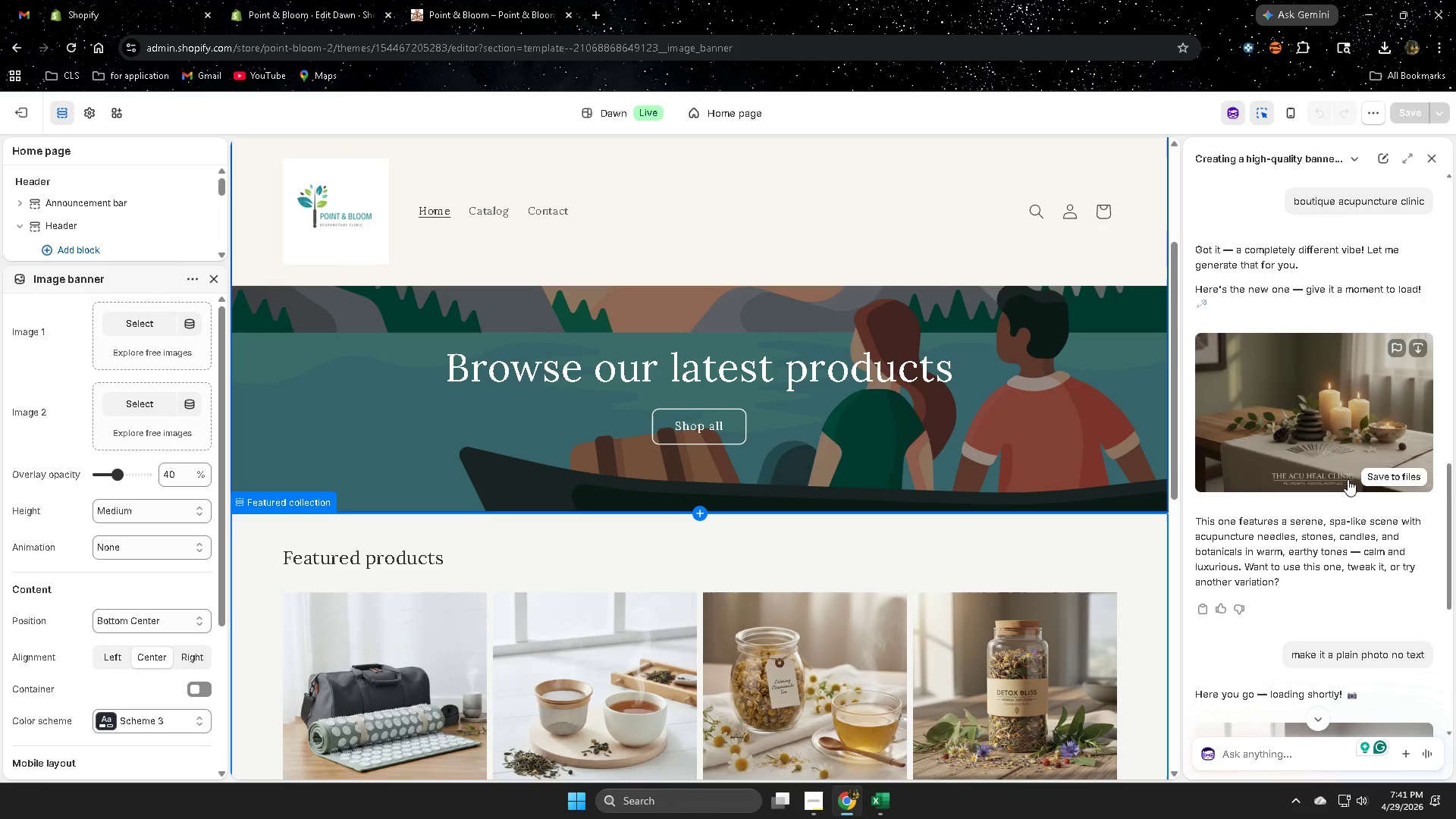 
type(mea)
key(Backspace)
key(Backspace)
type(ean)
 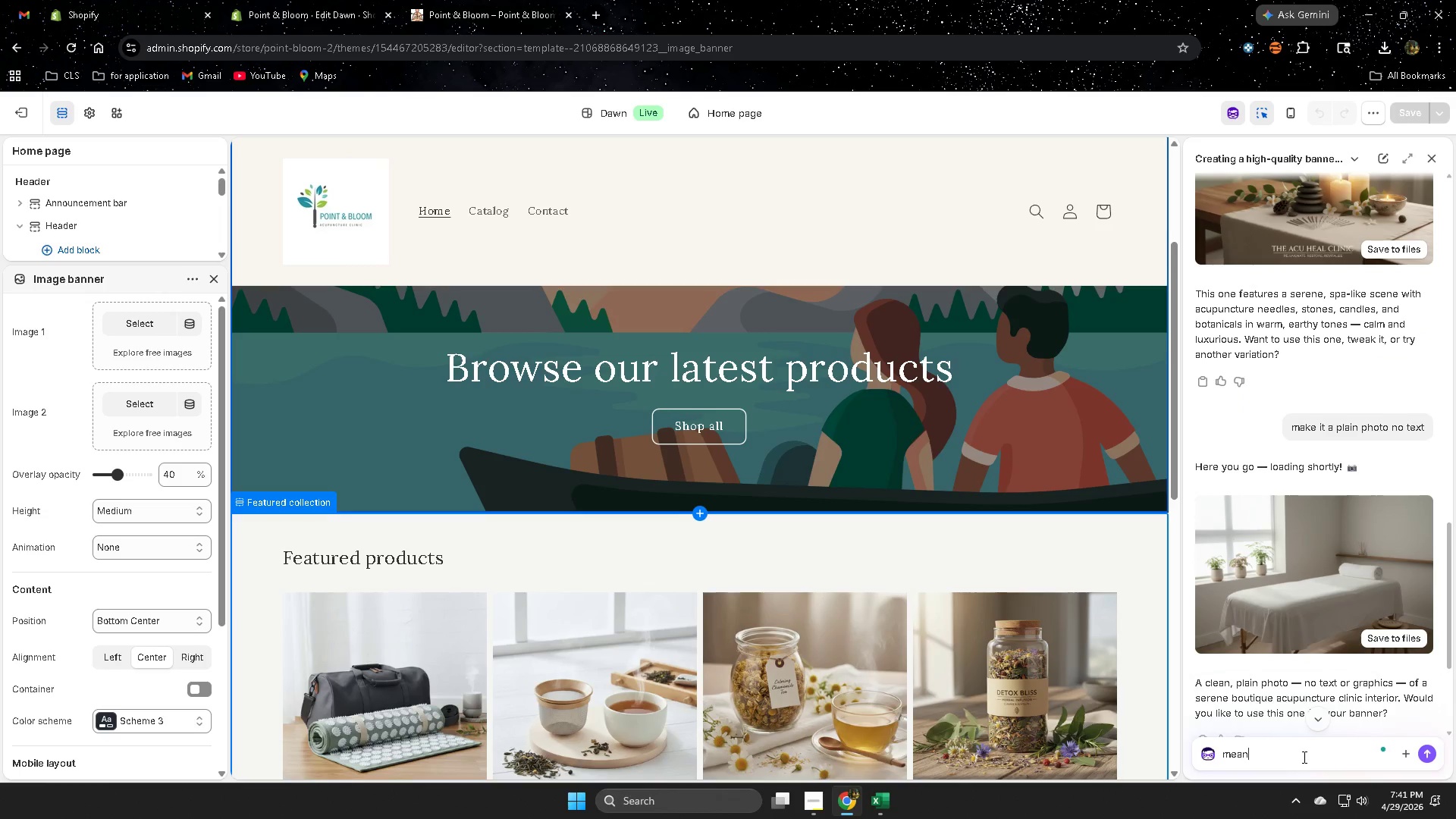 
scroll: coordinate [1318, 648], scroll_direction: down, amount: 4.0
 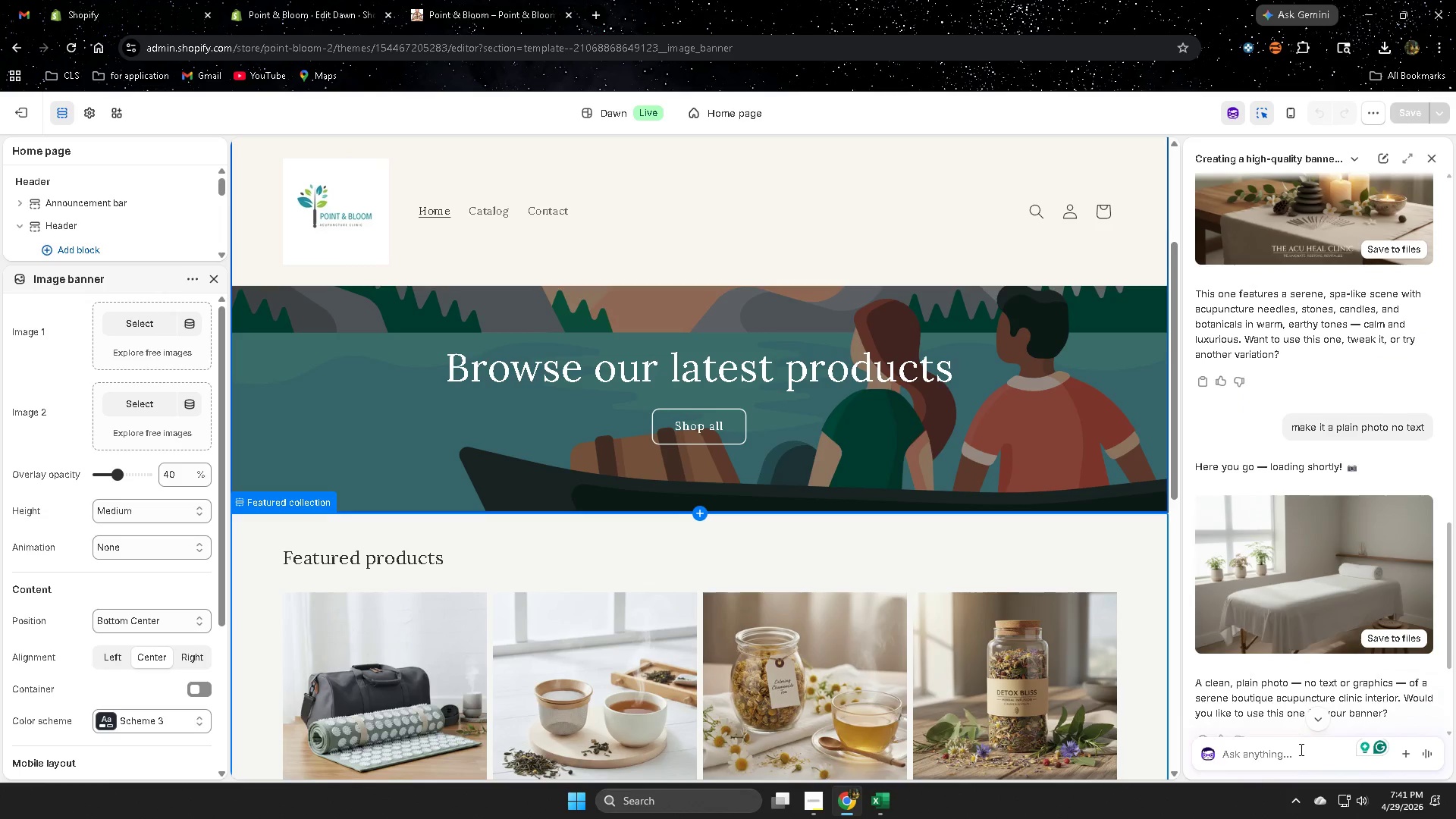 
key(Backspace)
key(Backspace)
key(Backspace)
key(Backspace)
type(i mean you)
key(Backspace)
key(Backspace)
key(Backspace)
type(used the )
 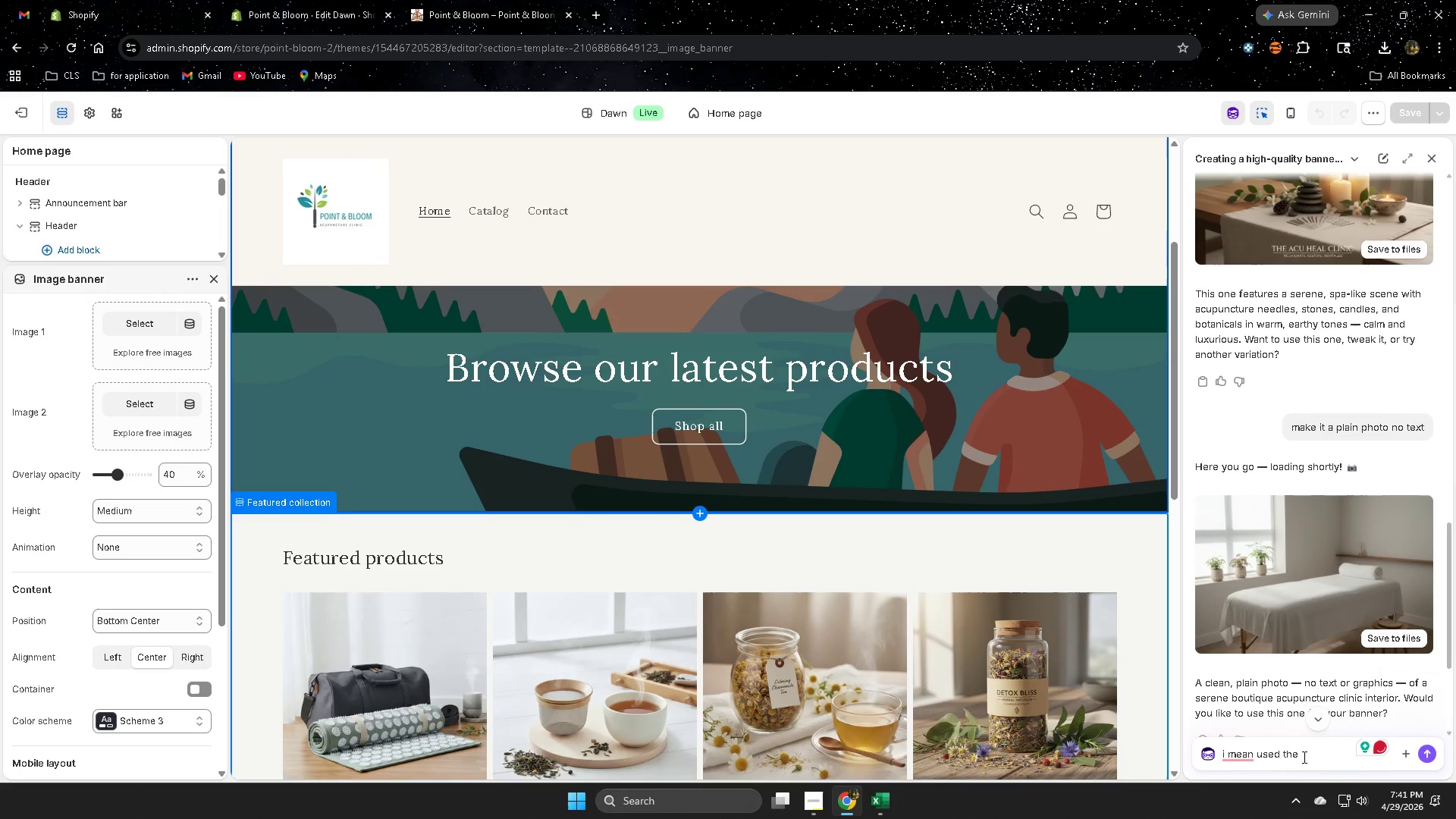 
wait(5.08)
 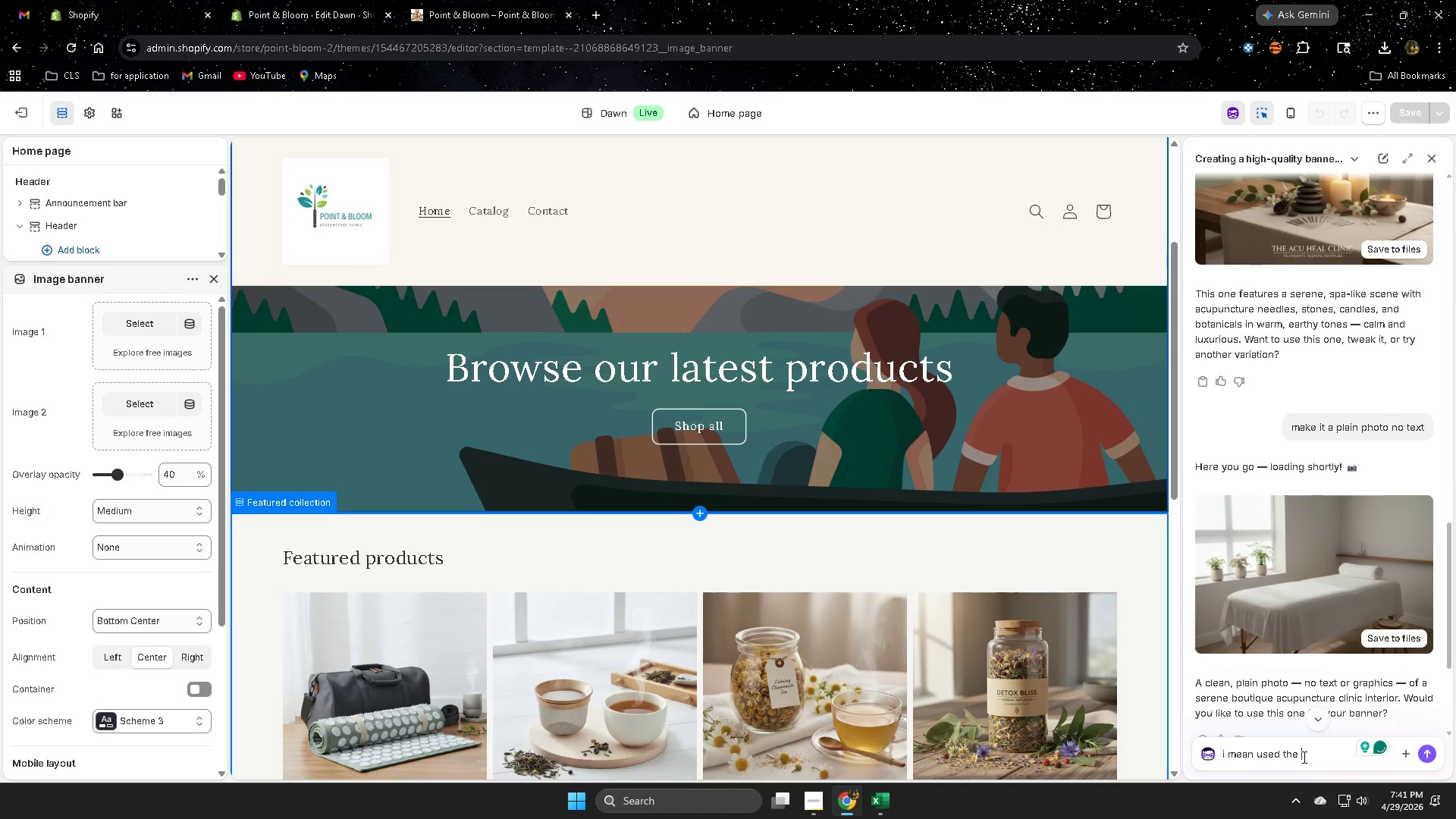 
type(last photo but dont put any message or text)
 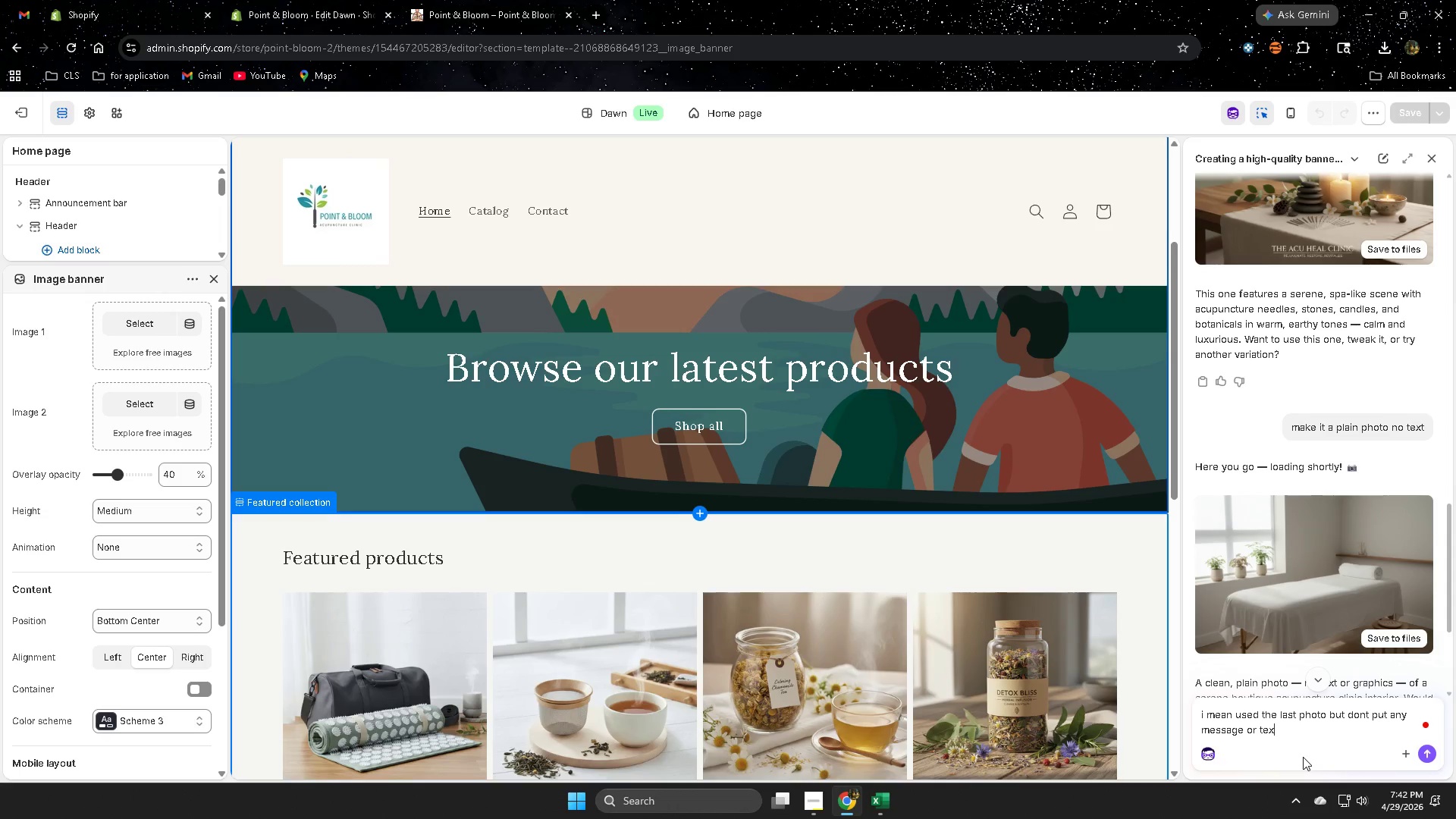 
key(Enter)
 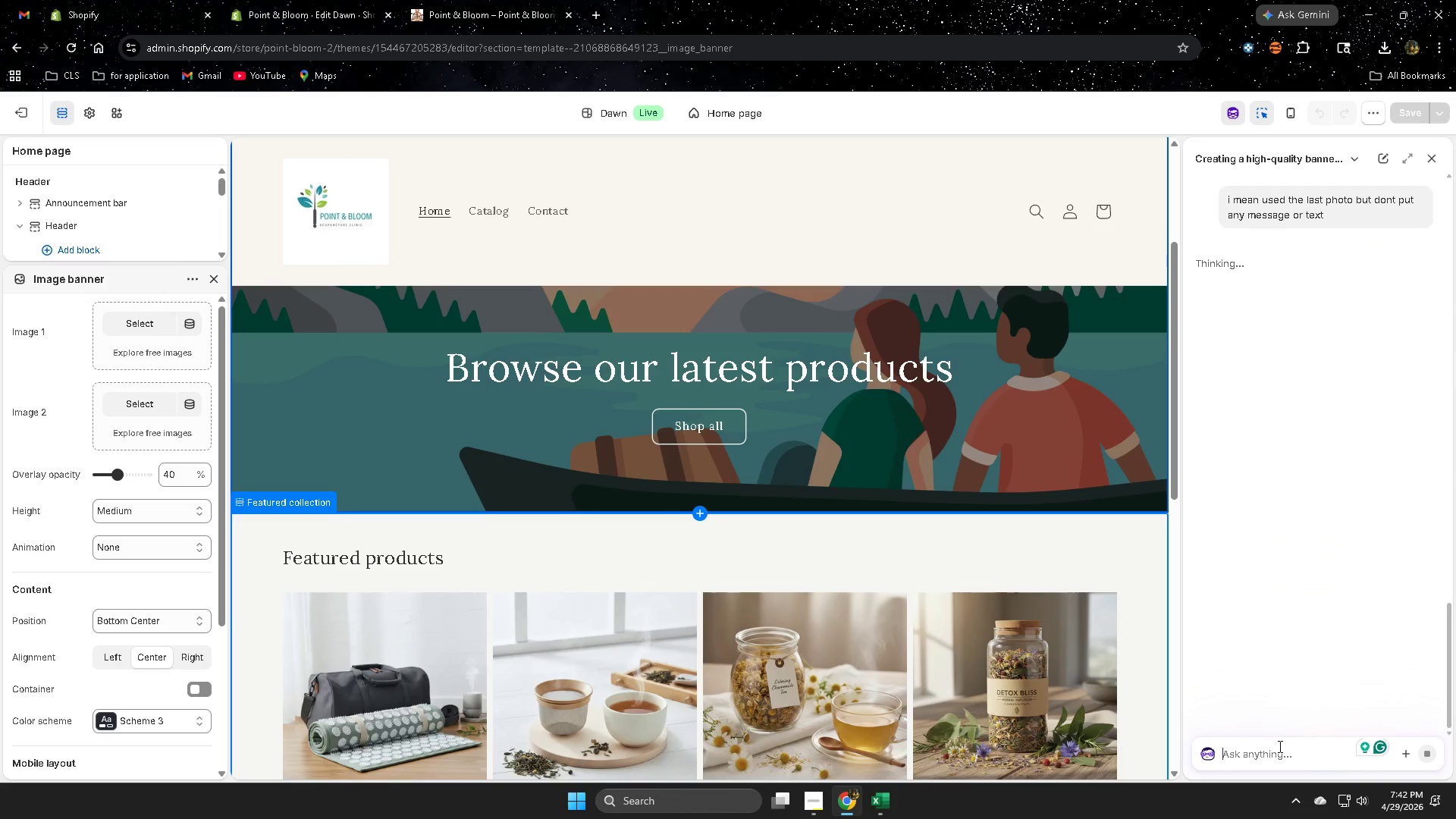 
wait(5.02)
 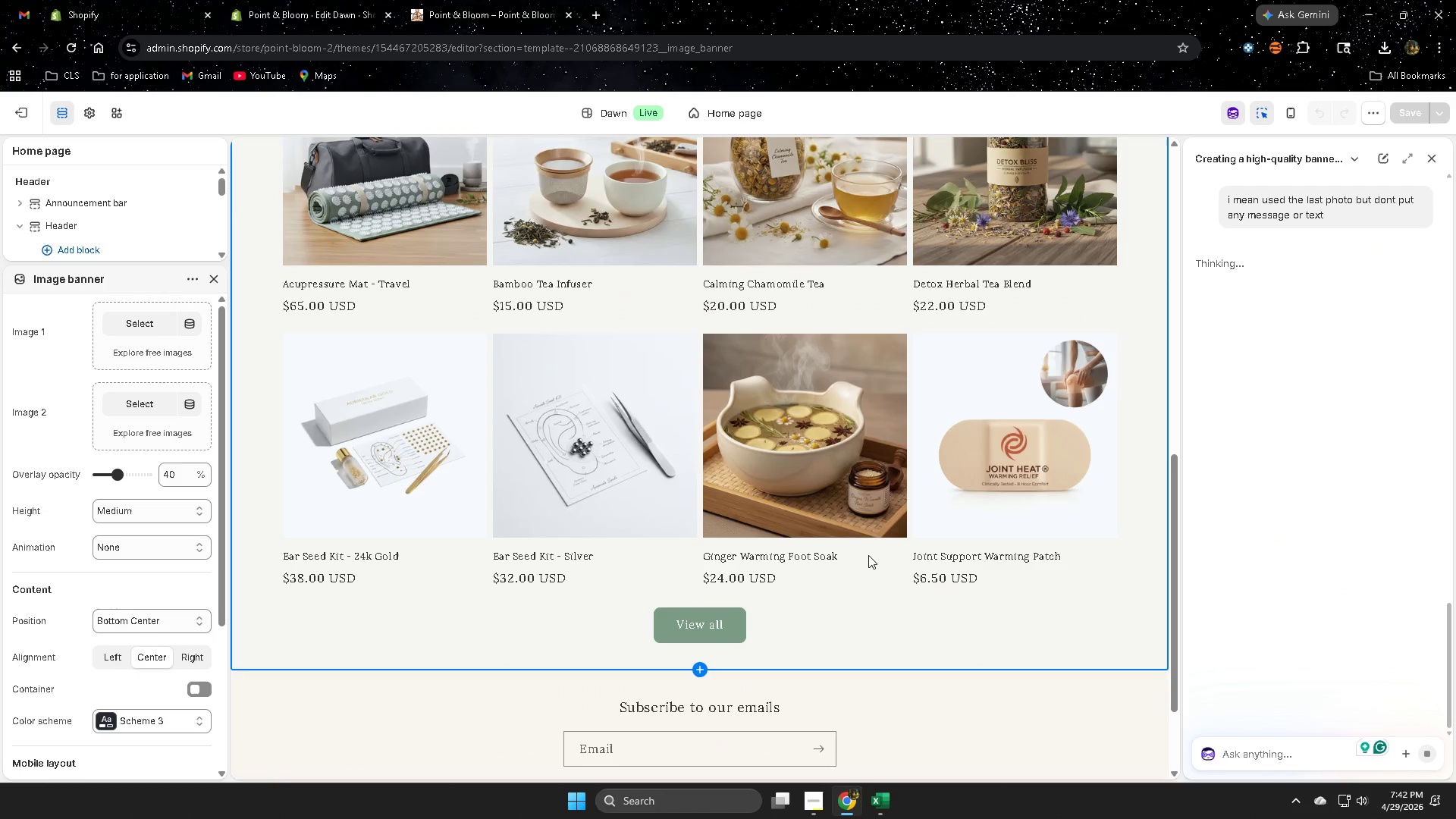 
left_click([482, 0])
 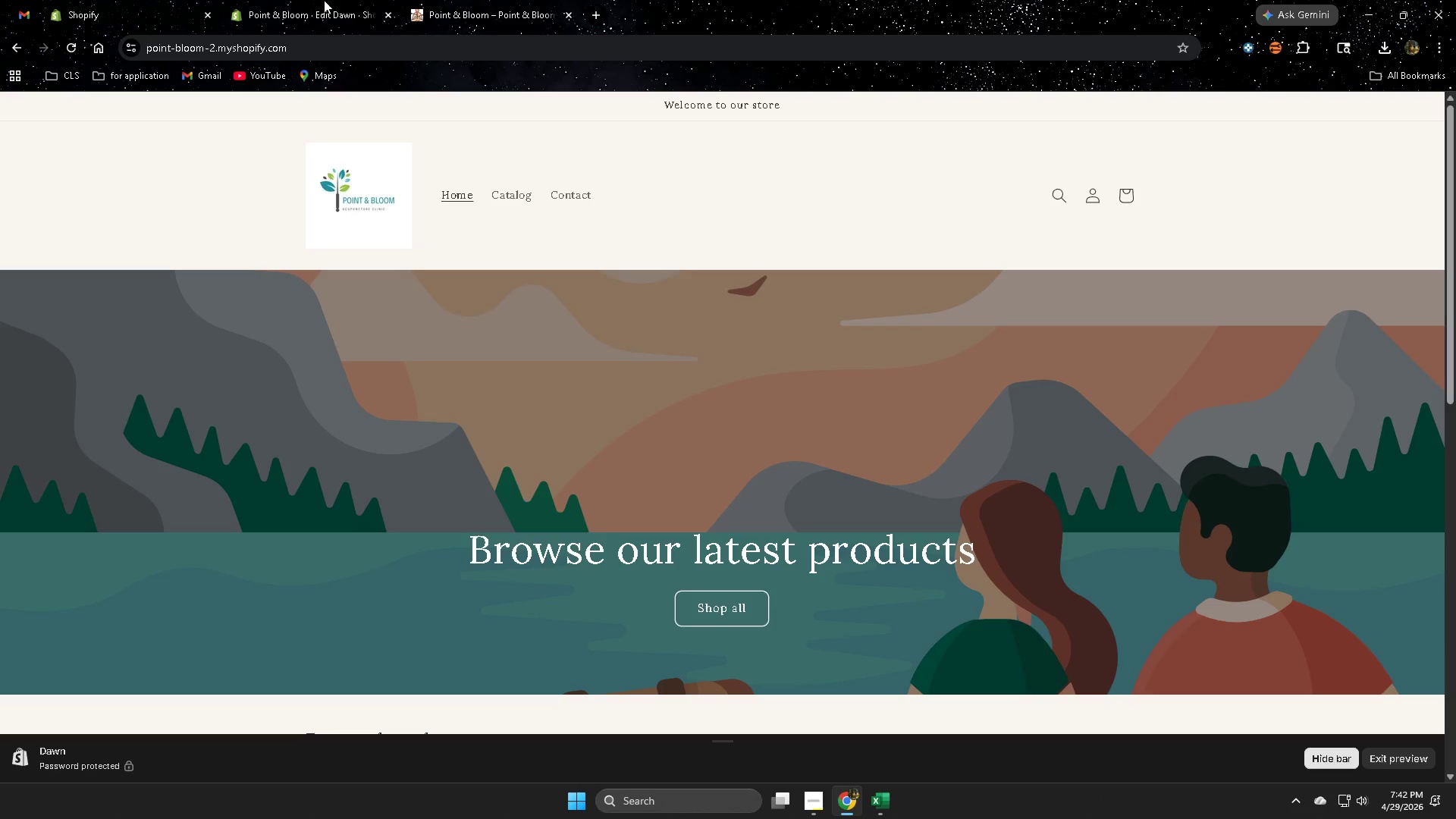 
scroll: coordinate [742, 438], scroll_direction: down, amount: 13.0
 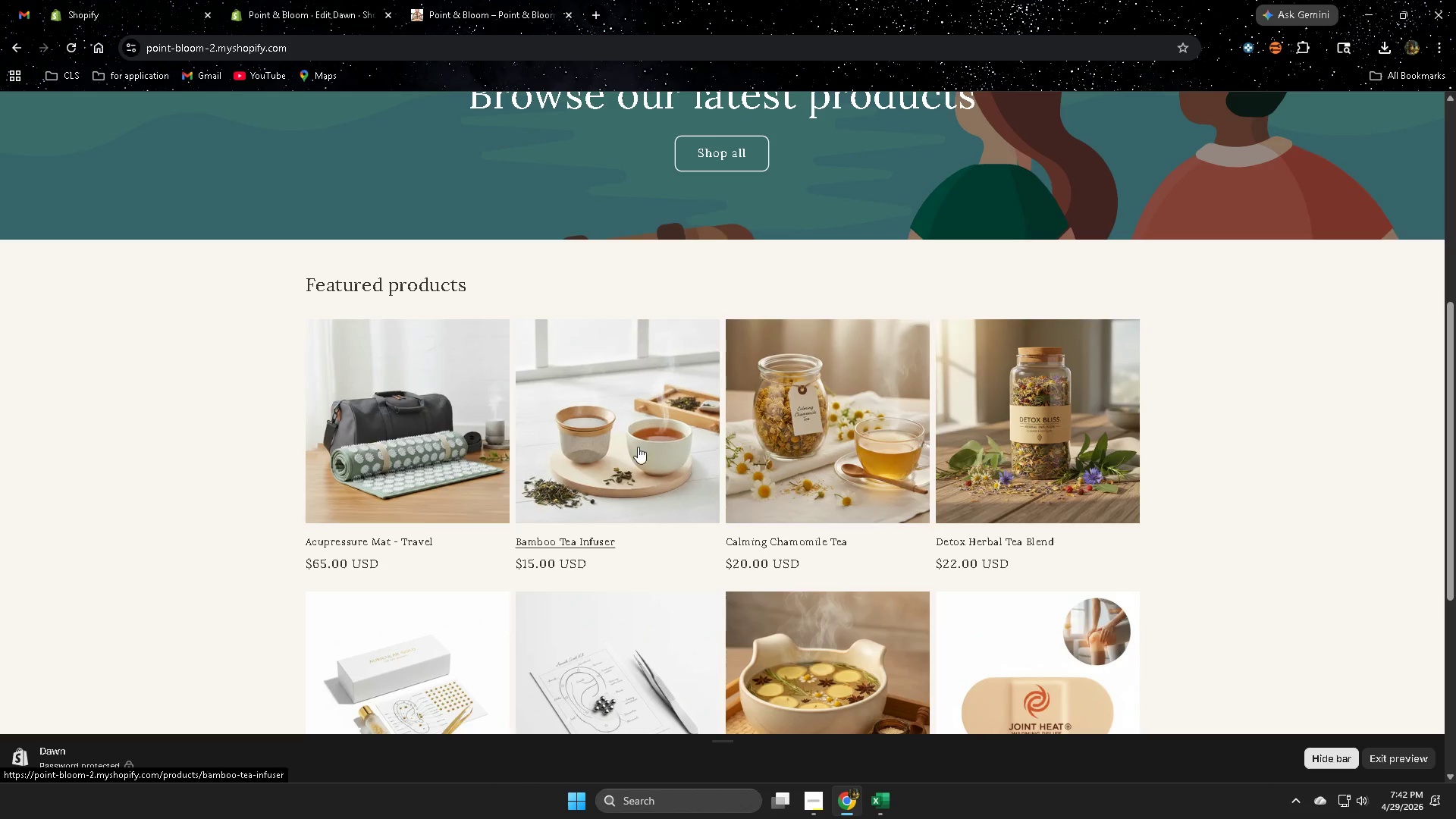 
left_click([729, 652])
 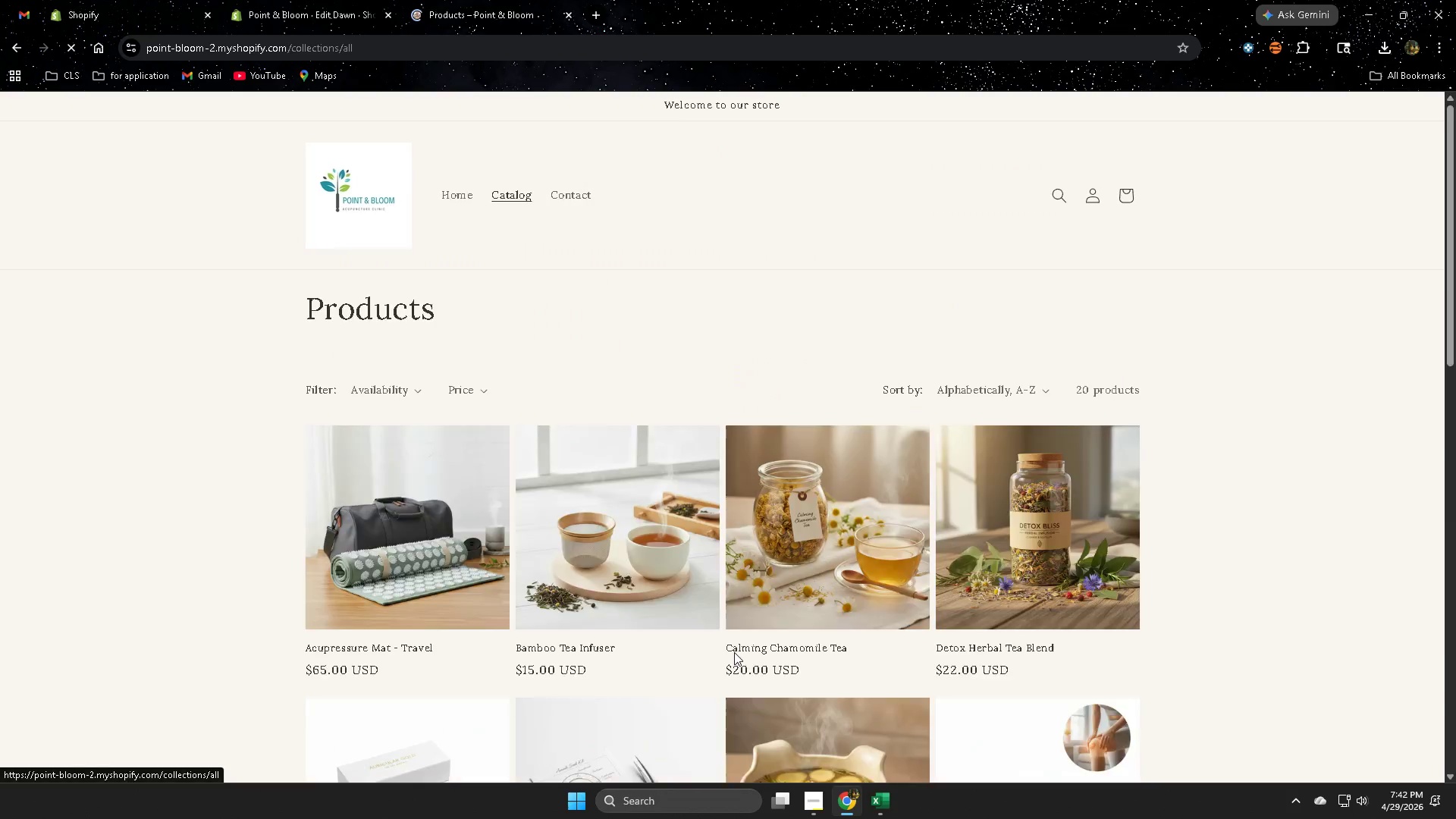 
scroll: coordinate [811, 496], scroll_direction: down, amount: 1.0
 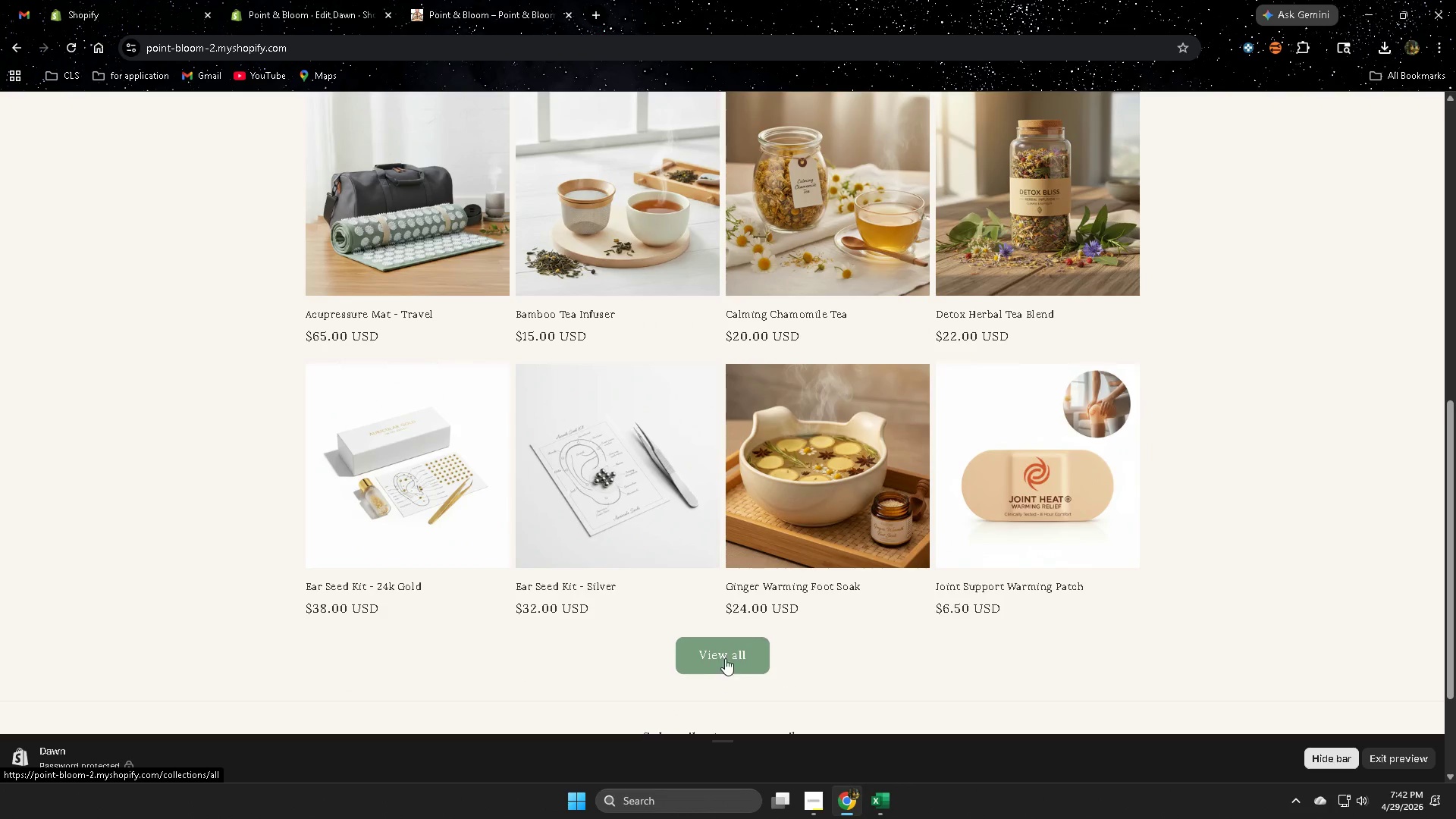 
left_click([554, 308])
 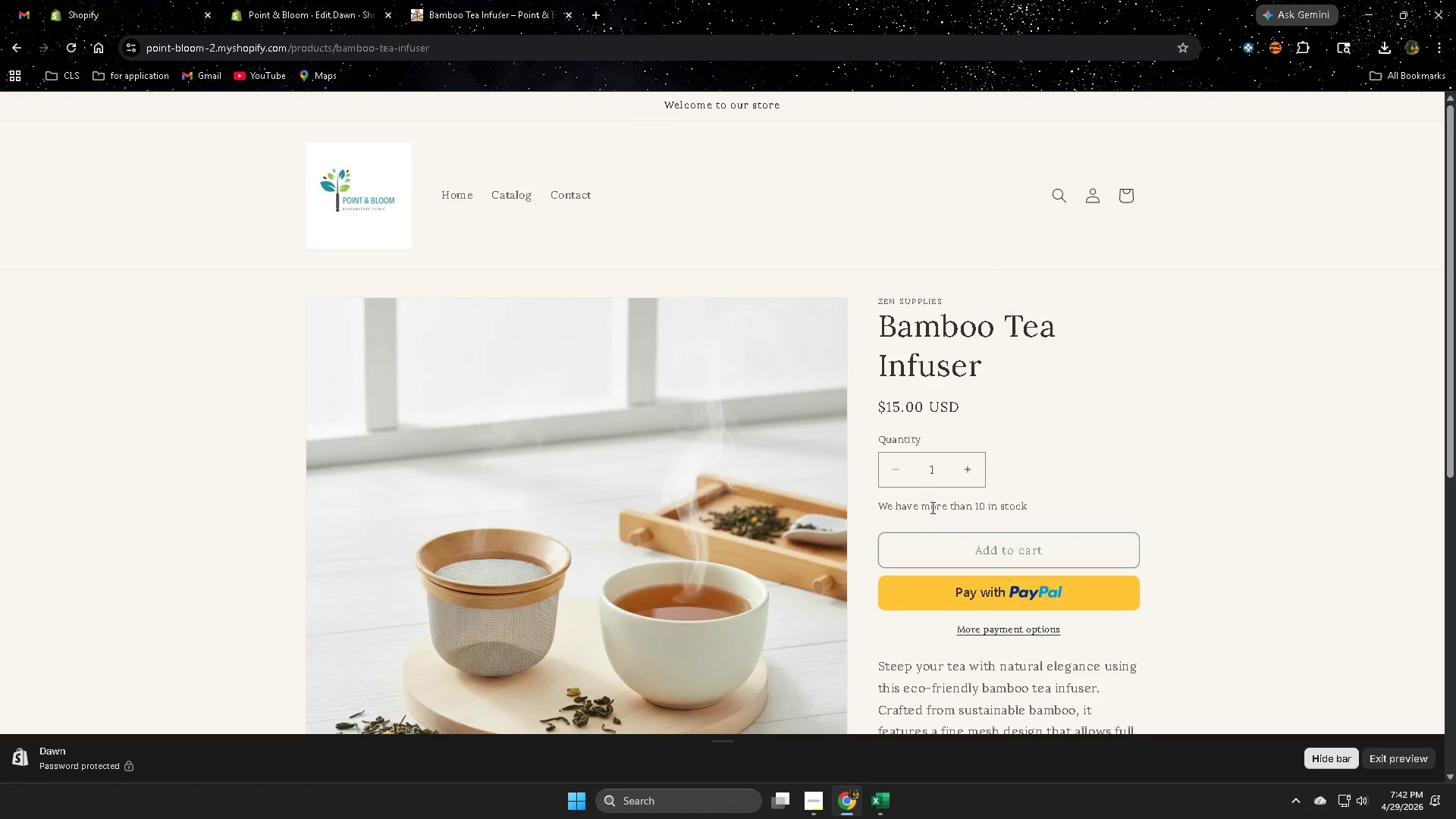 
scroll: coordinate [1218, 524], scroll_direction: down, amount: 4.0
 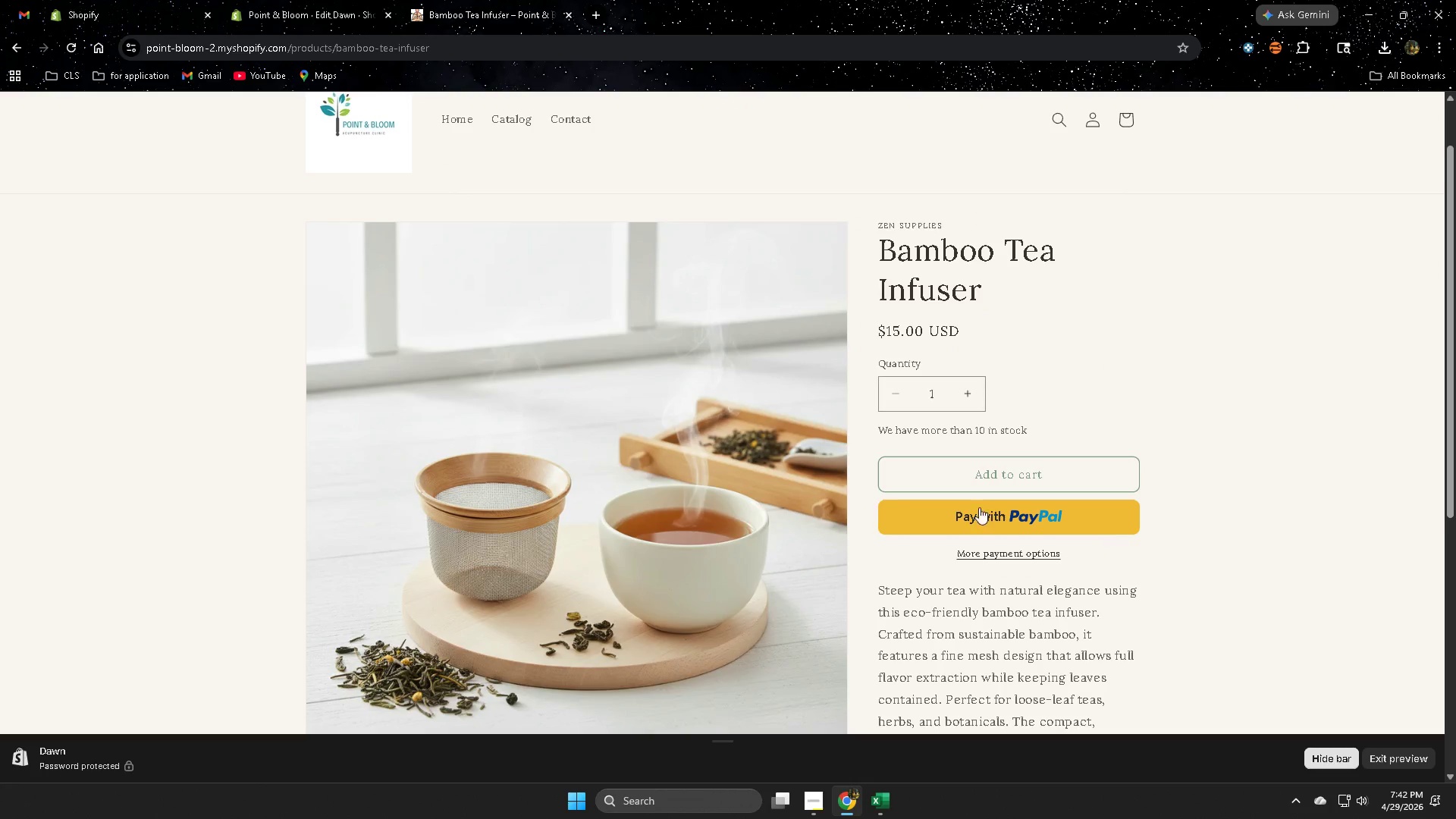 
left_click([801, 740])
 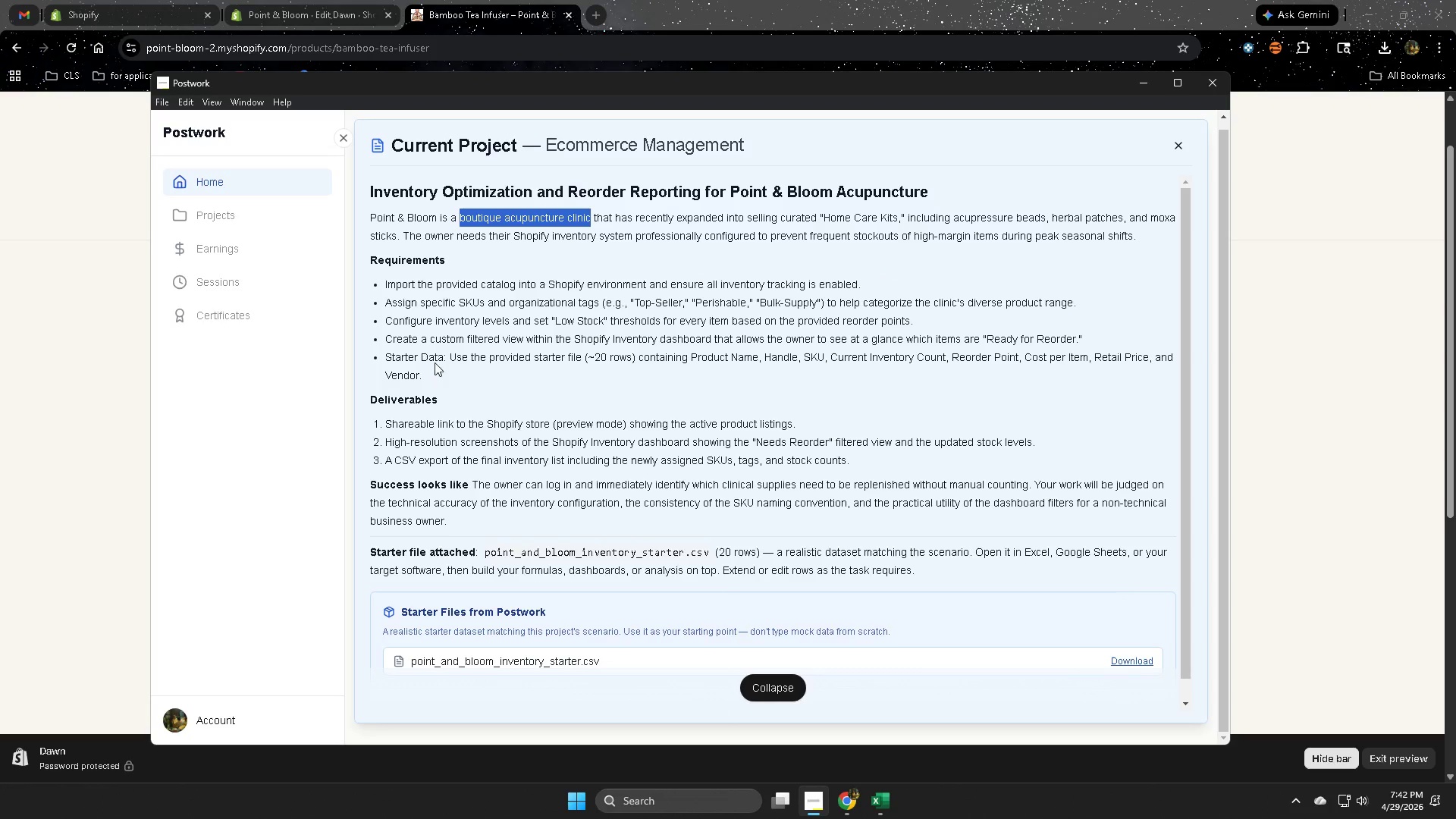 
scroll: coordinate [755, 549], scroll_direction: none, amount: 0.0